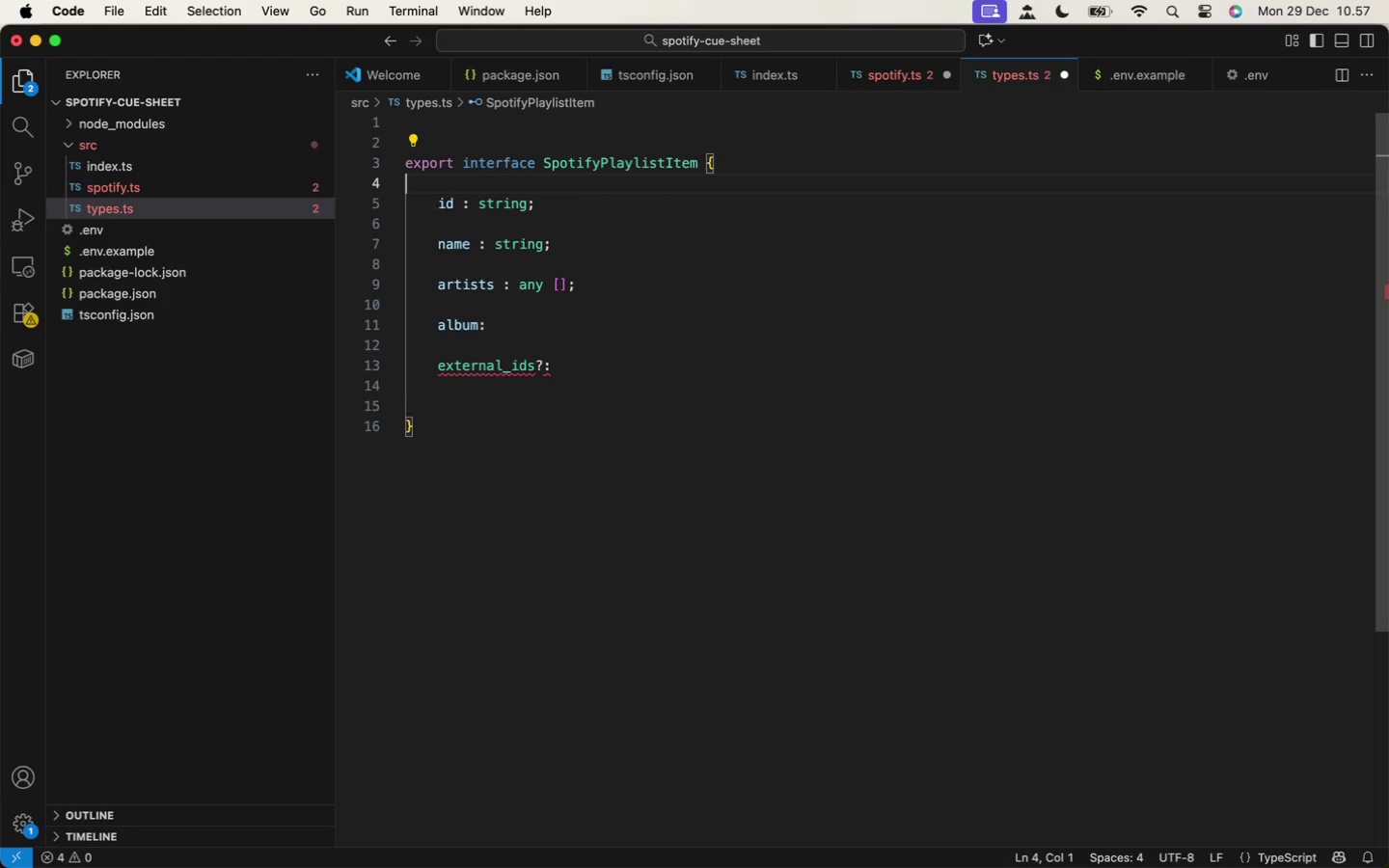 
key(ArrowLeft)
 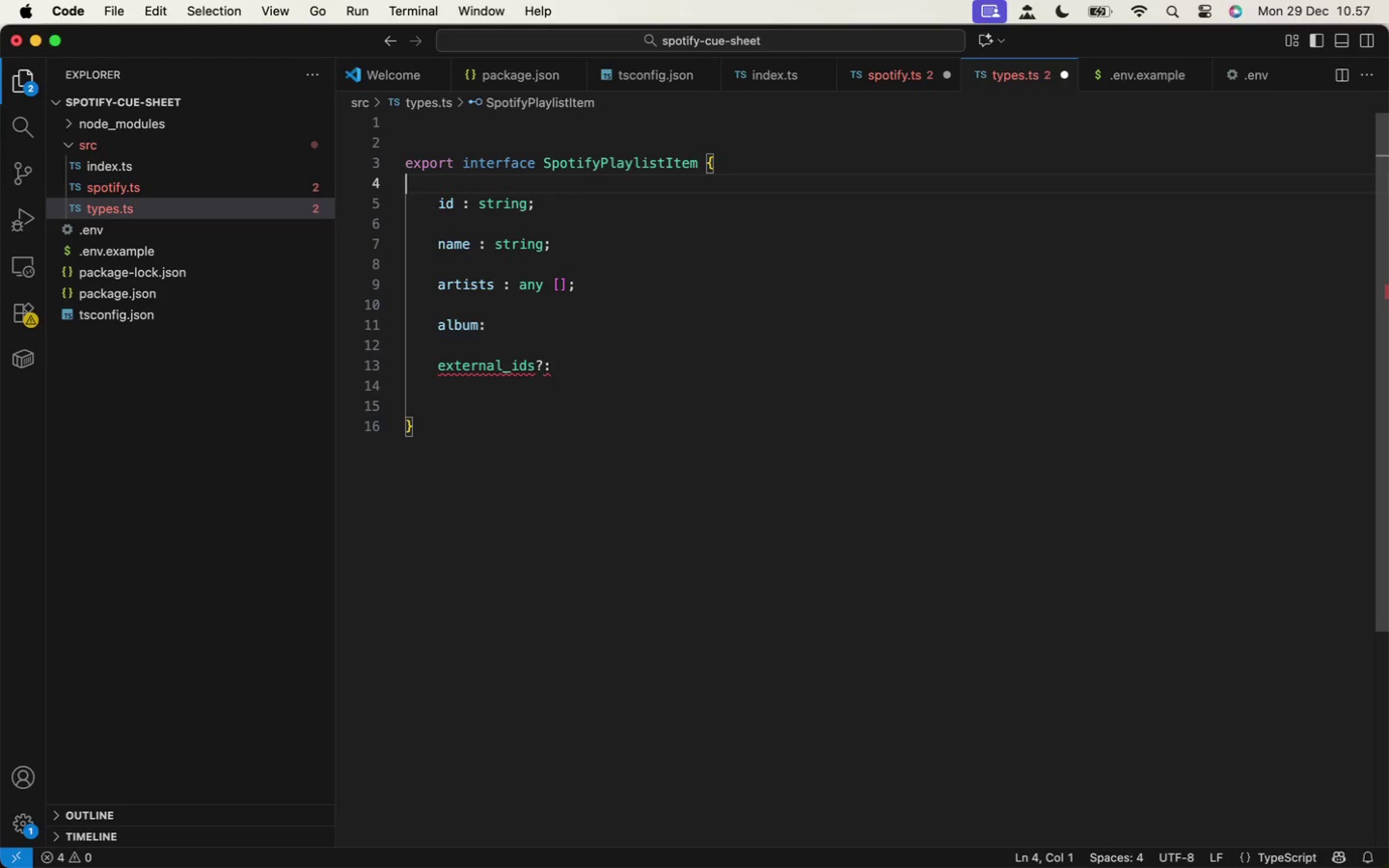 
key(Enter)
 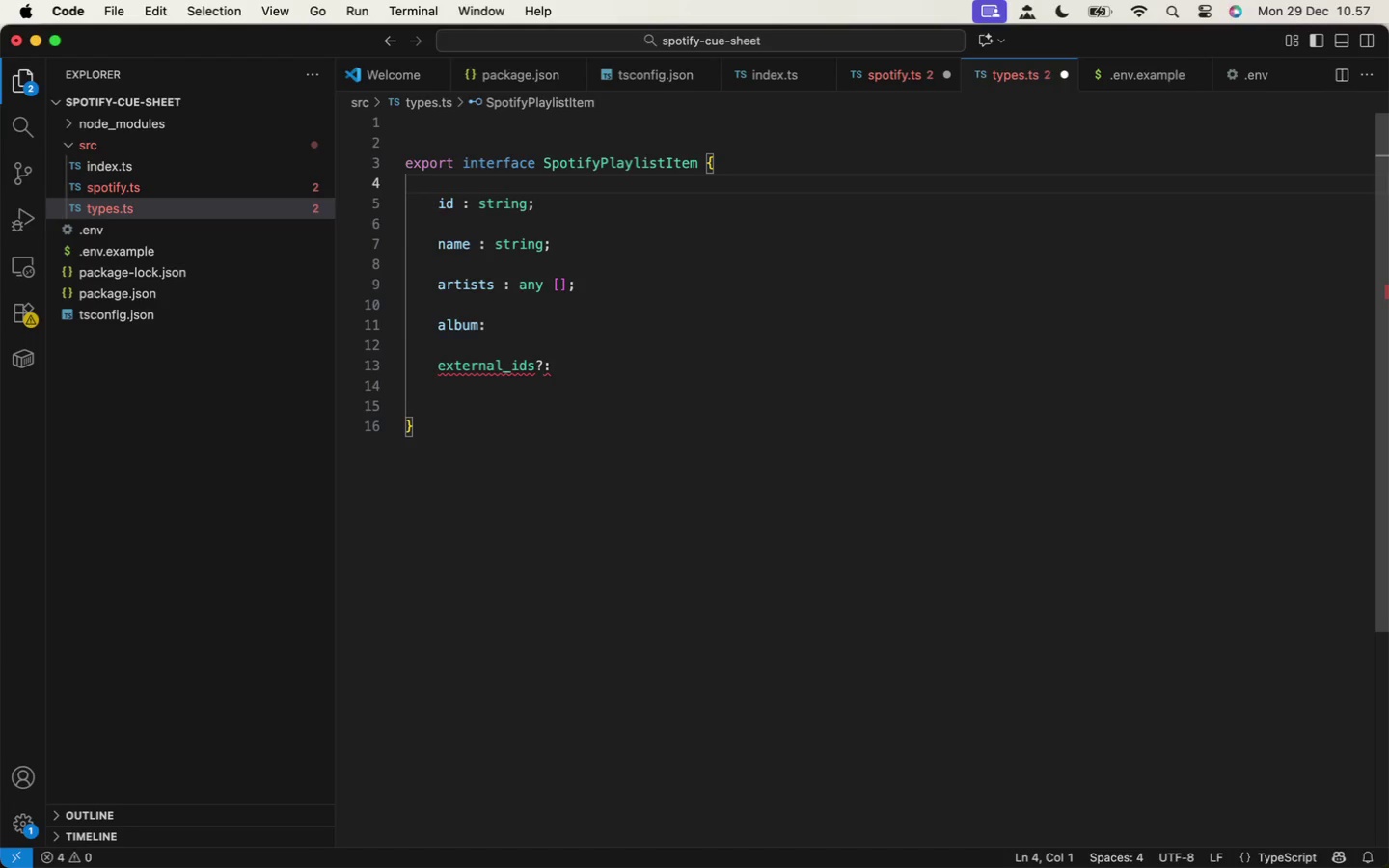 
key(Enter)
 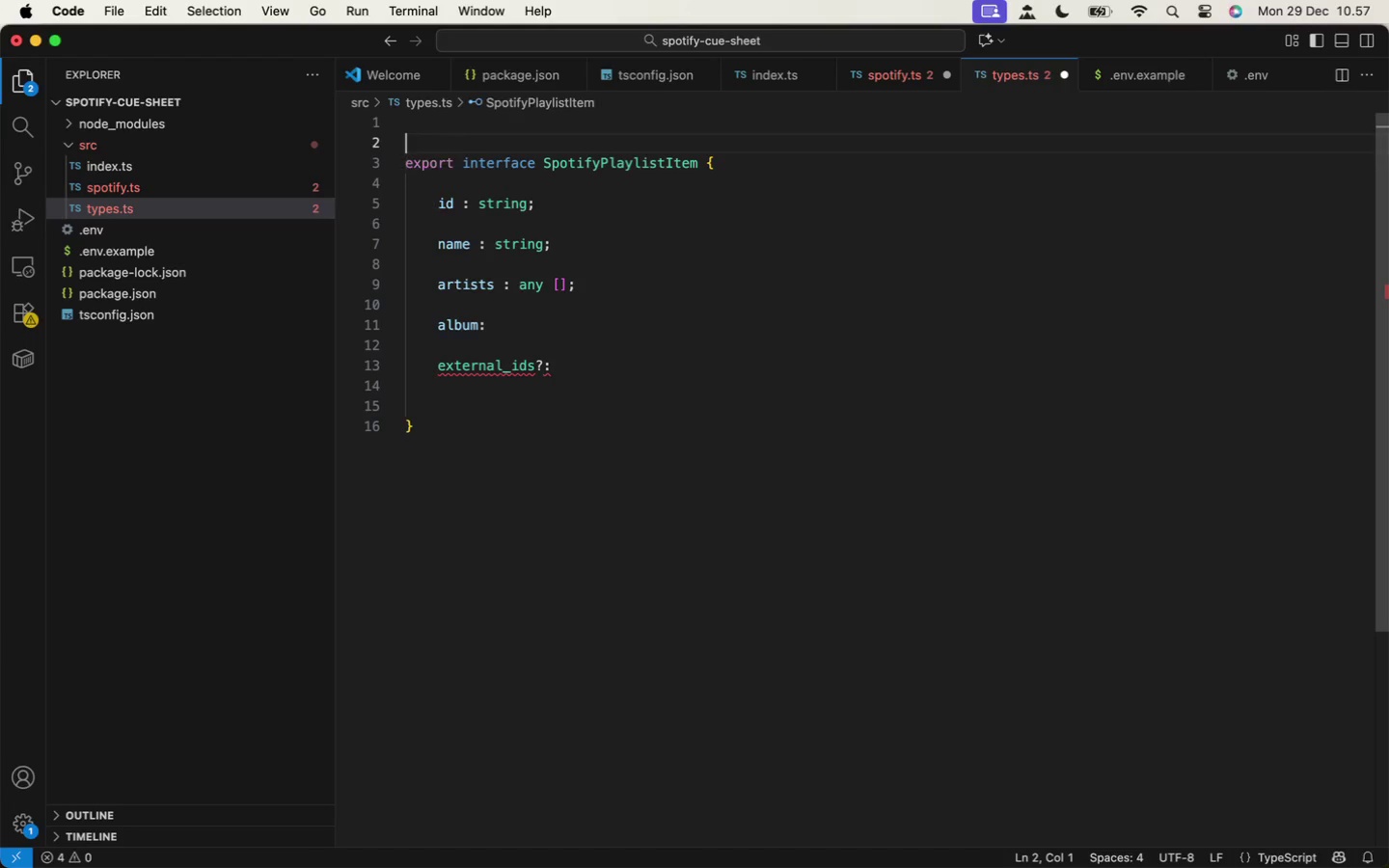 
key(ArrowDown)
 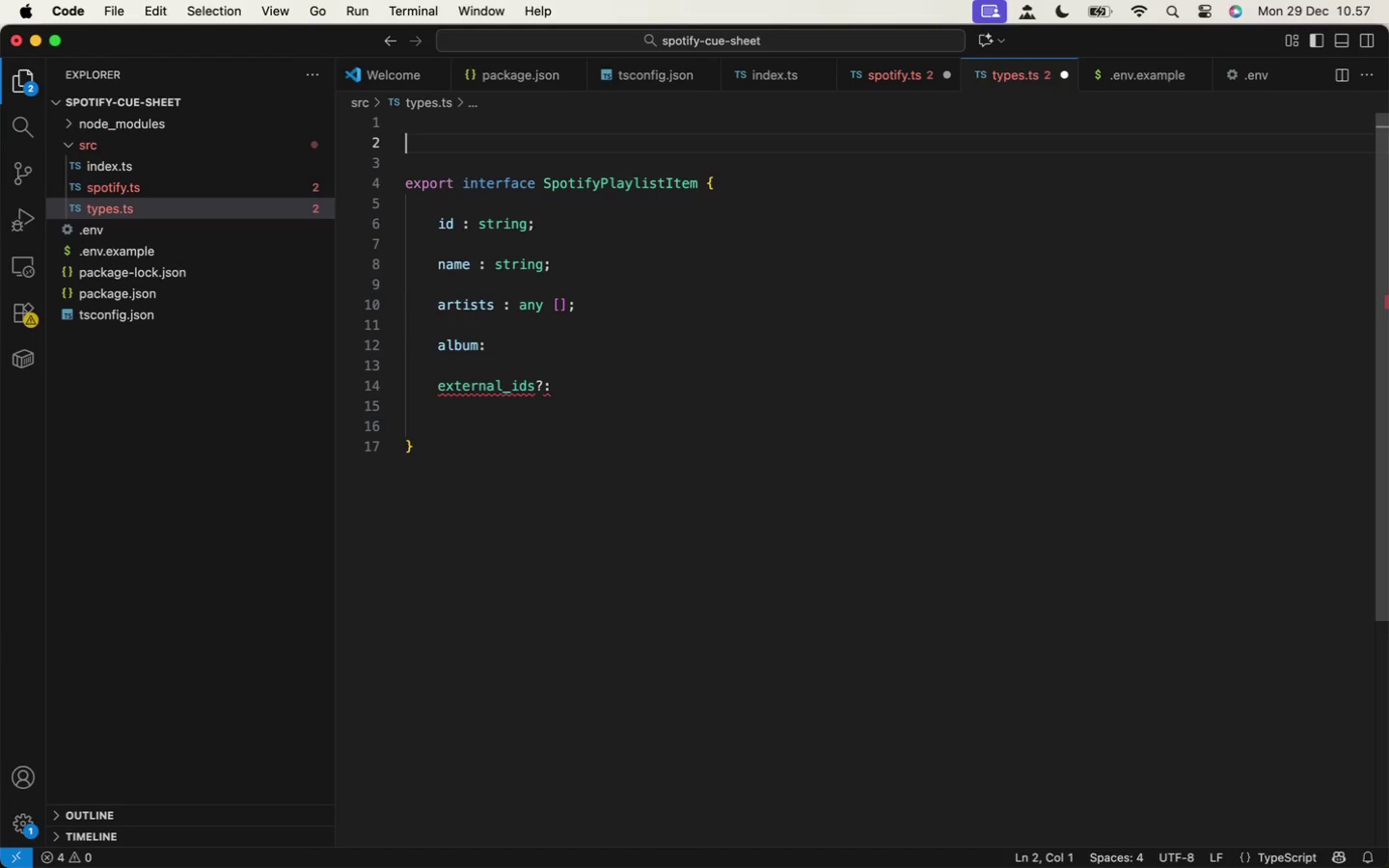 
key(ArrowUp)
 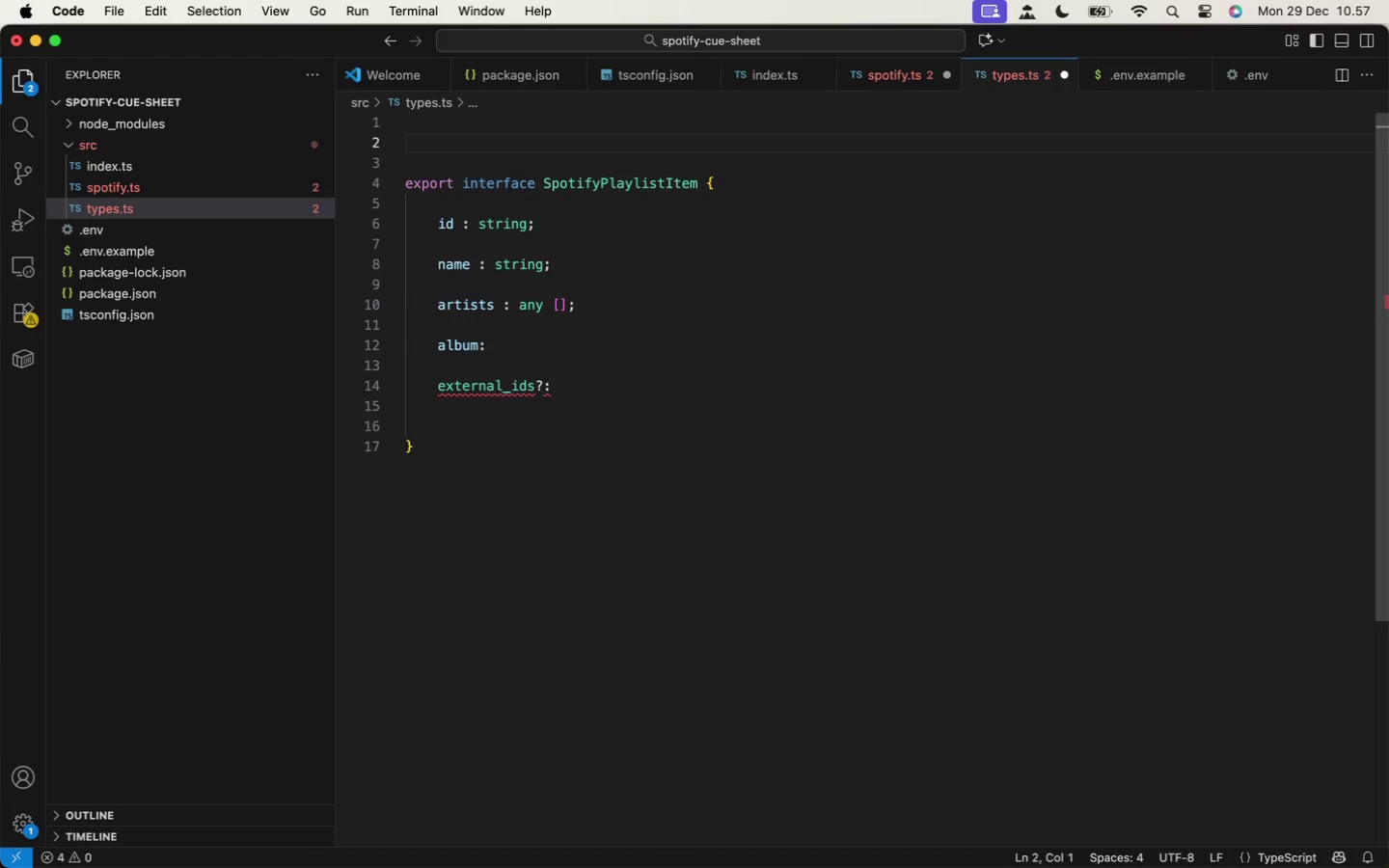 
key(ArrowUp)
 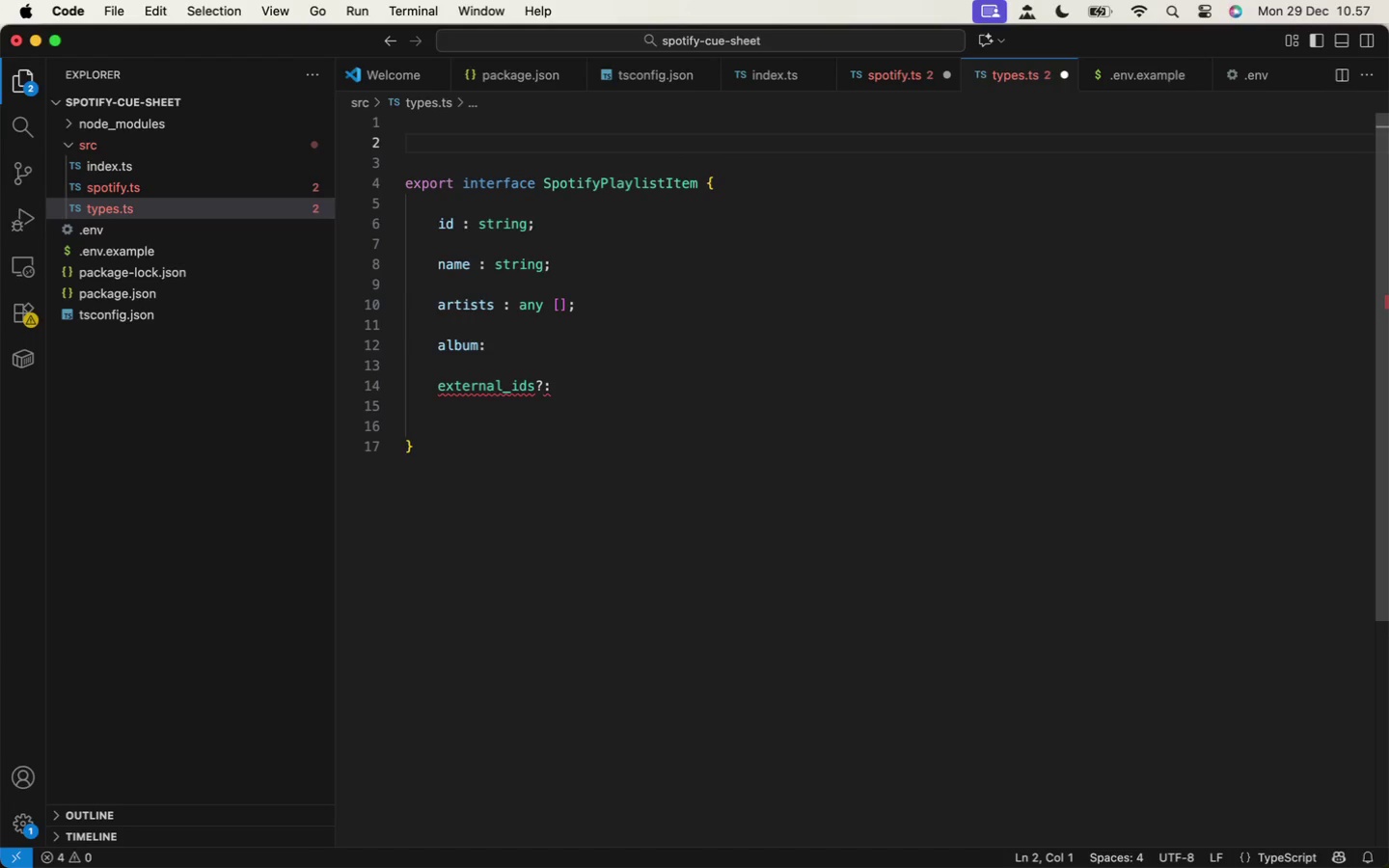 
key(ArrowUp)
 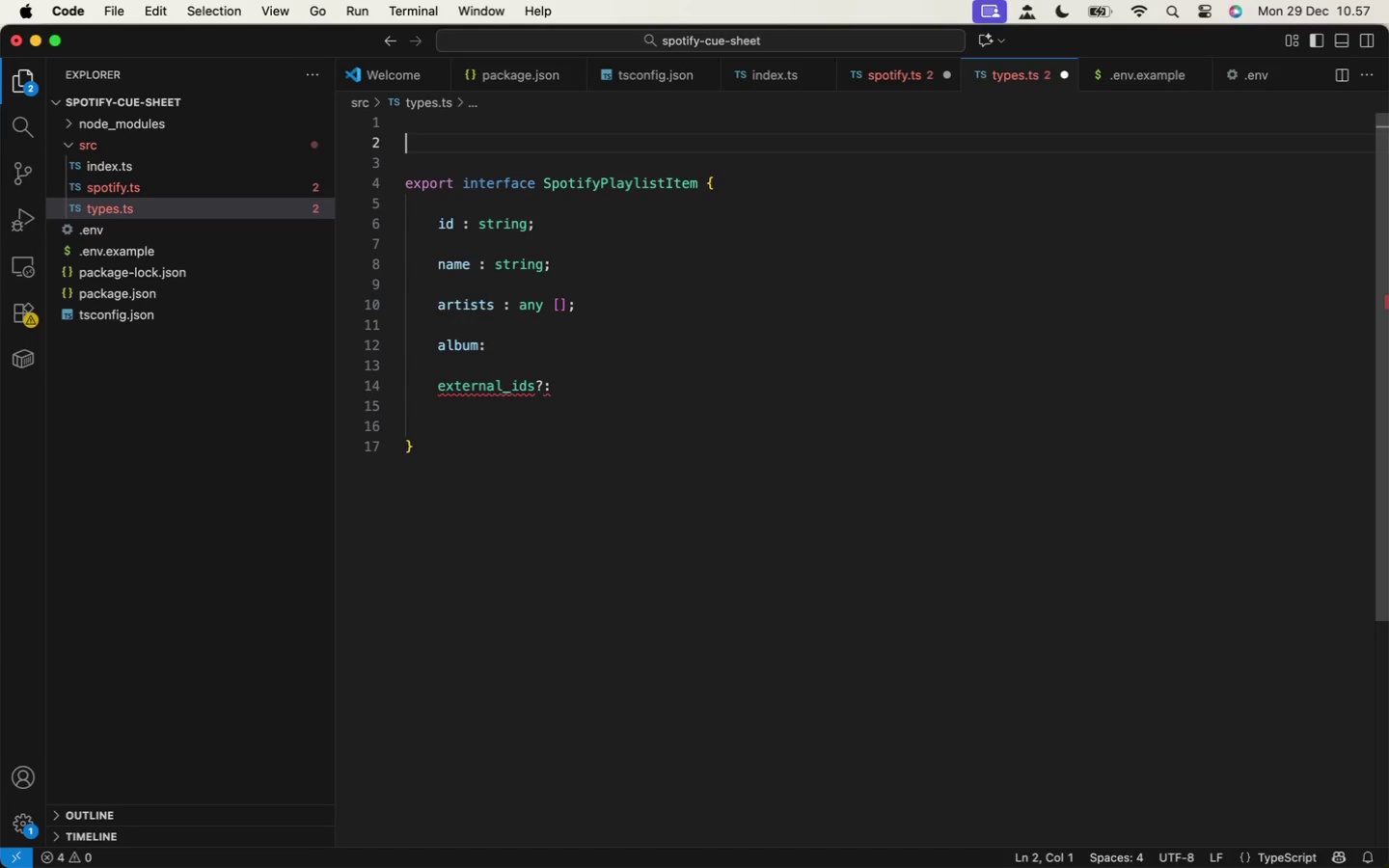 
key(Enter)
 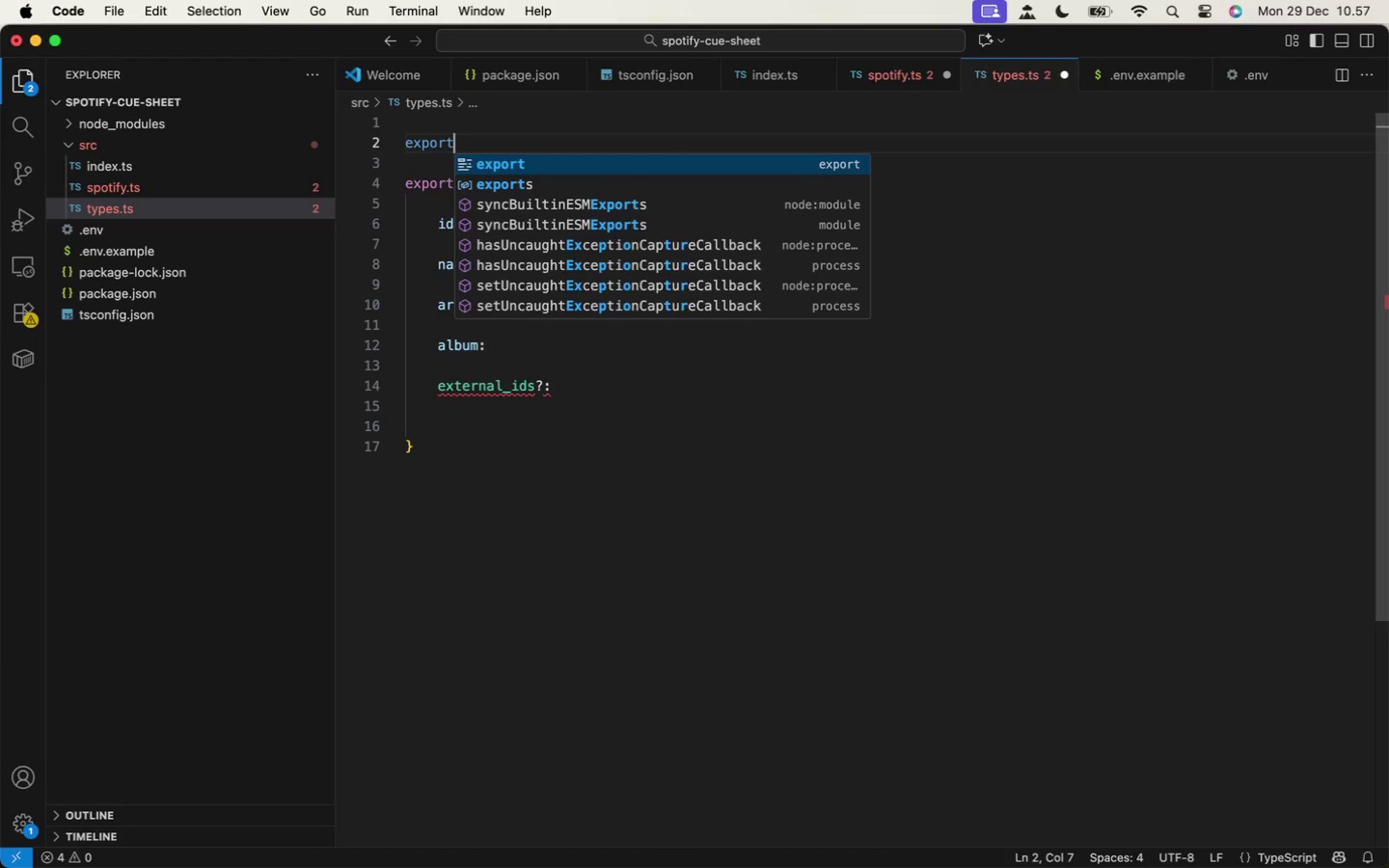 
type(export inter)
 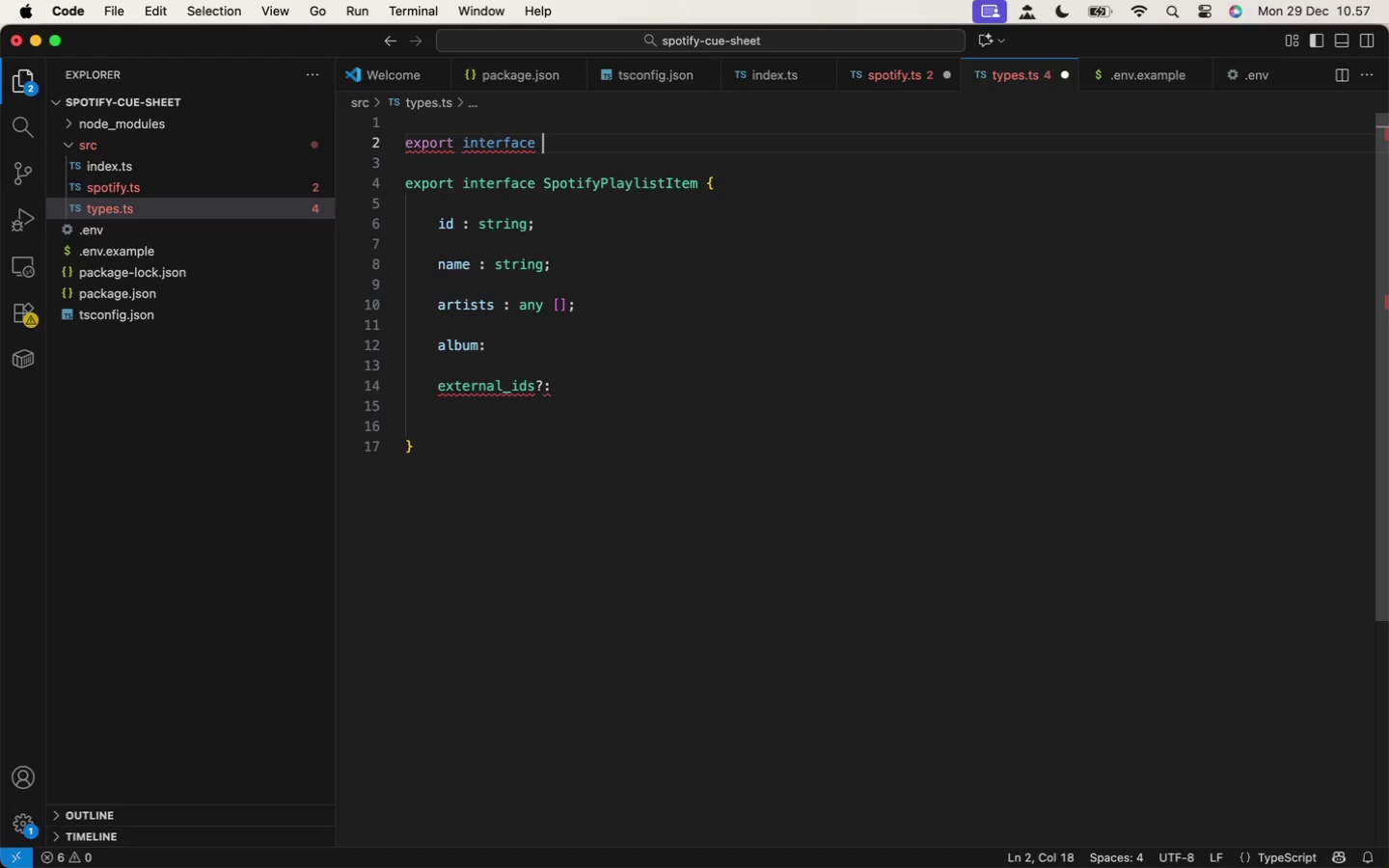 
key(Enter)
 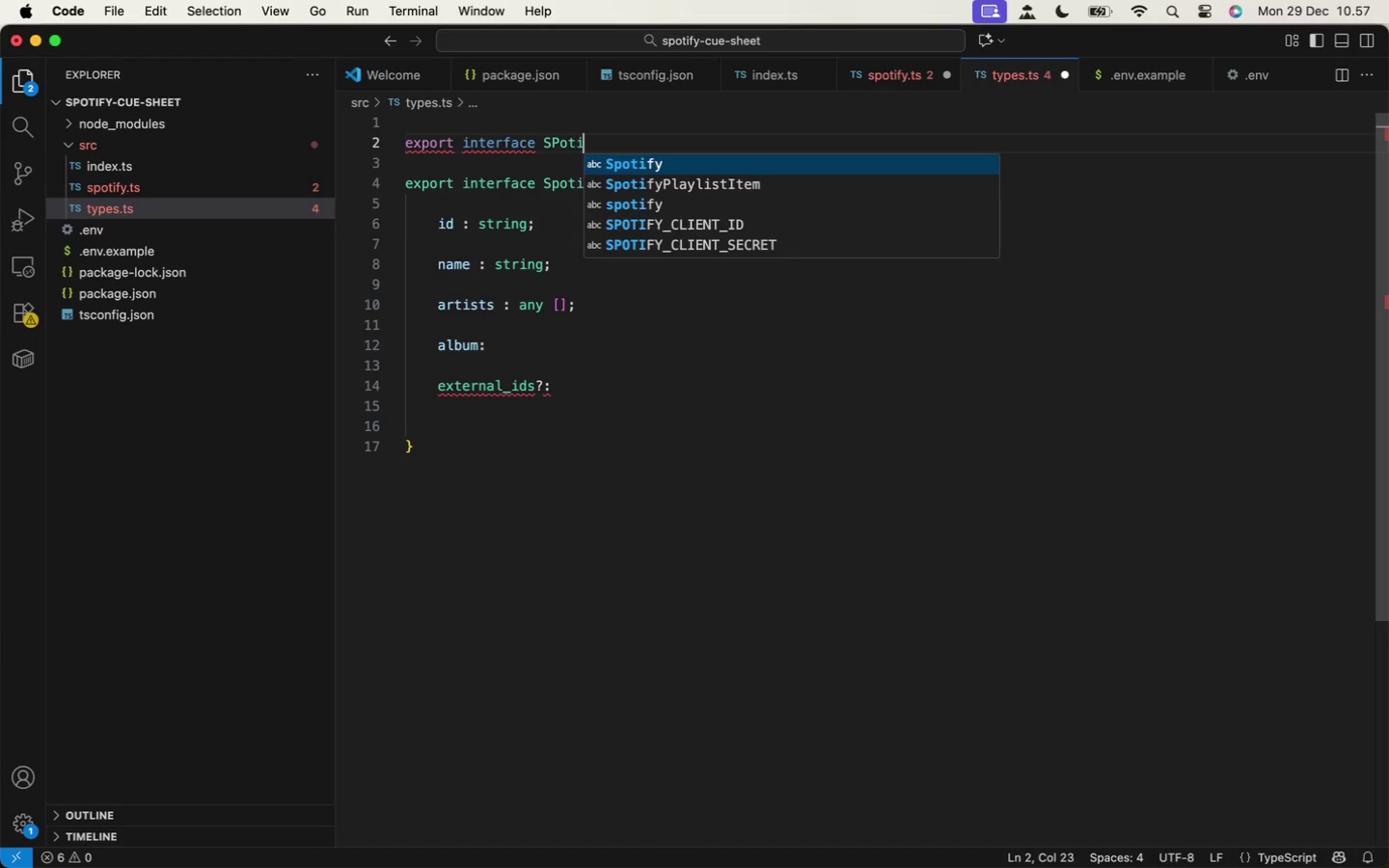 
type( SPoti)
key(Backspace)
 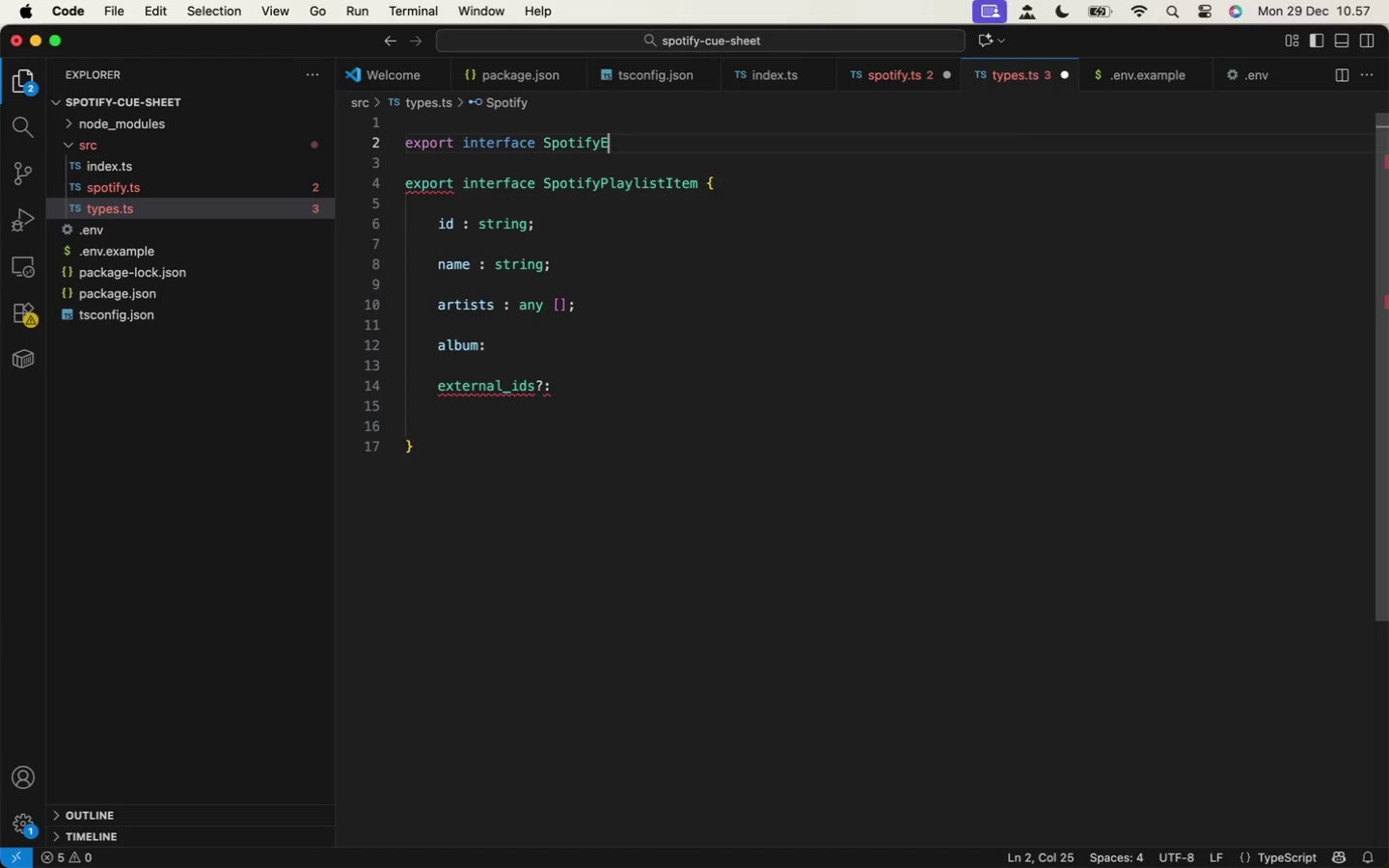 
 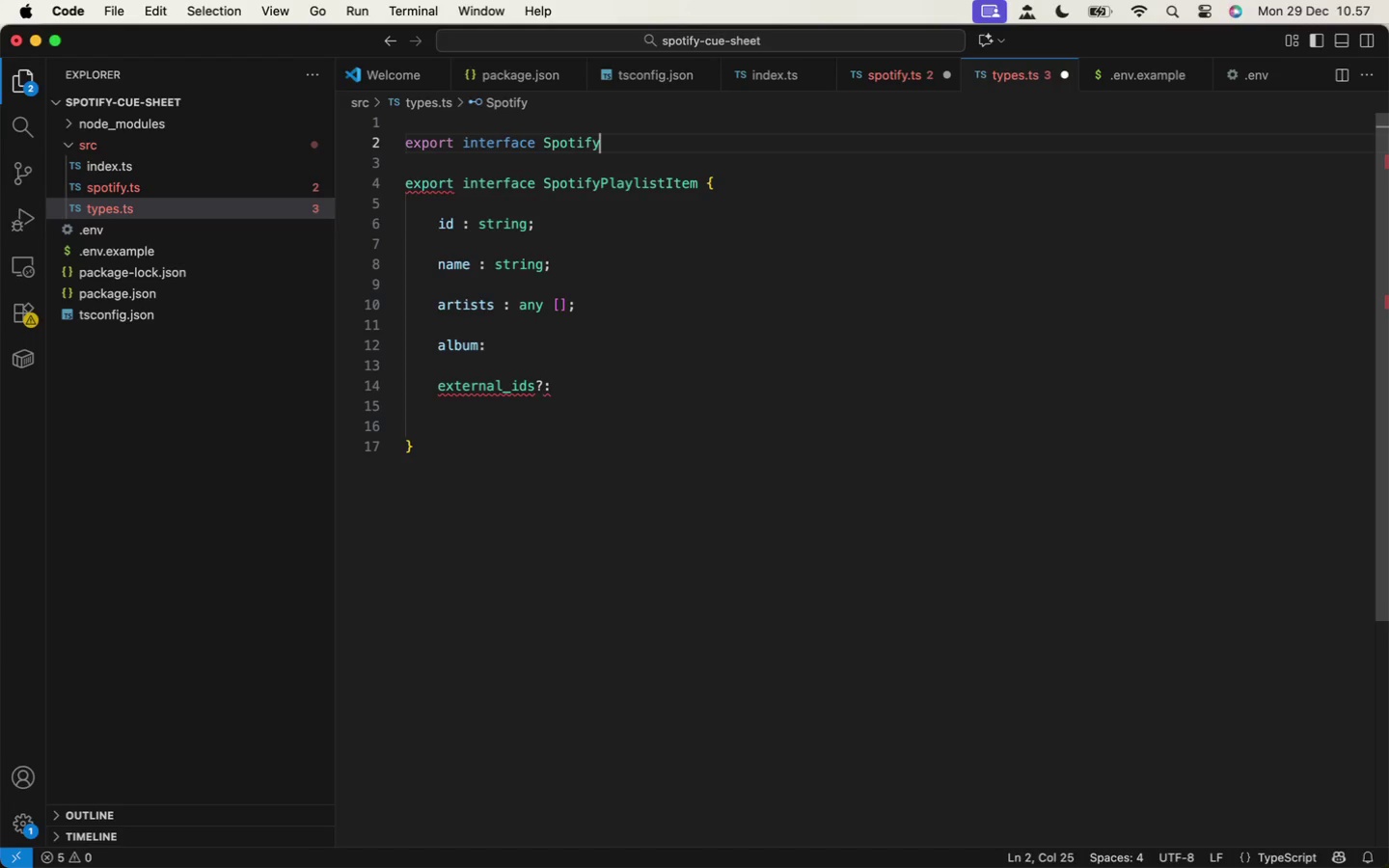 
key(Enter)
 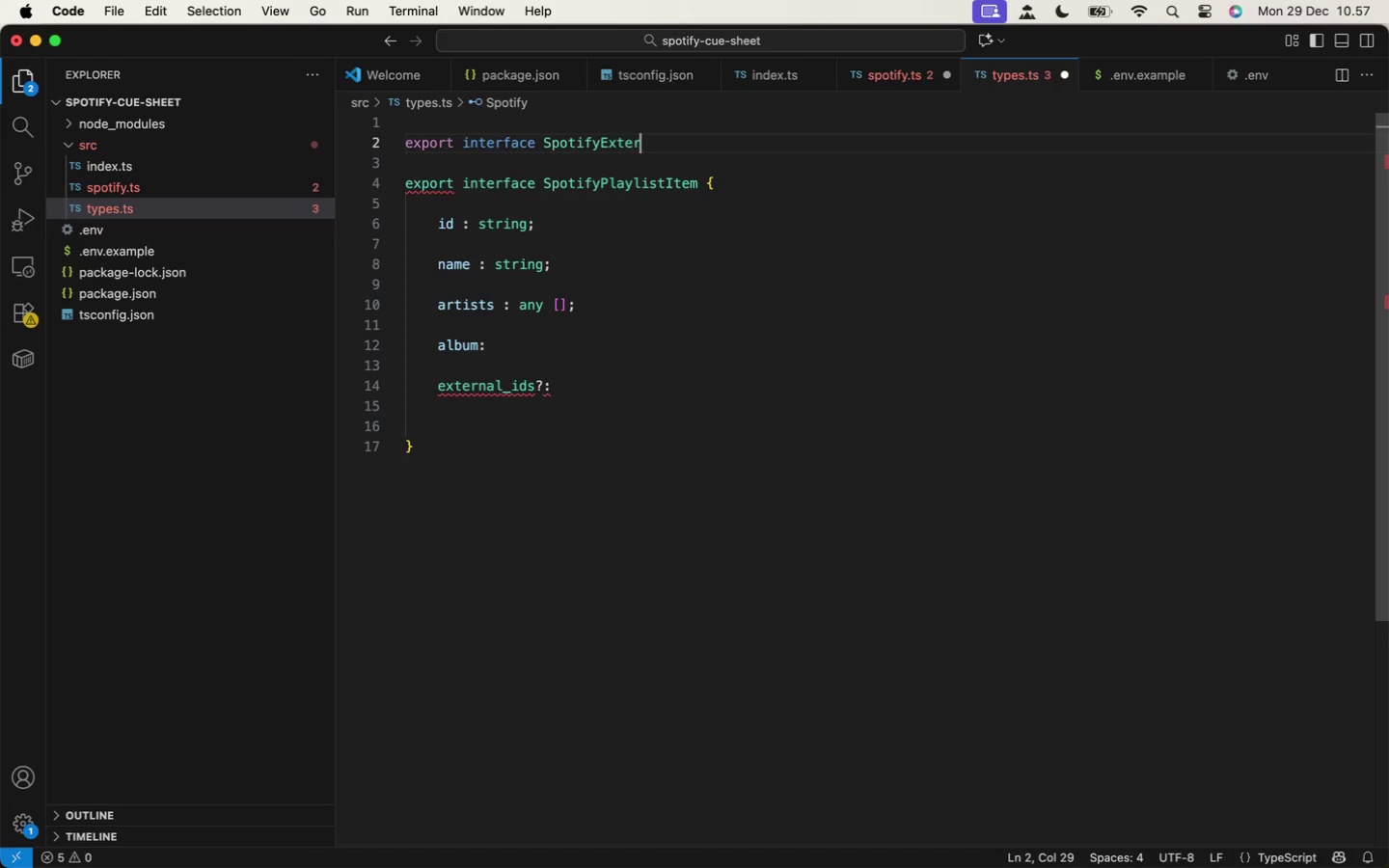 
type(ExternalIde)
key(Backspace)
type(s {)
 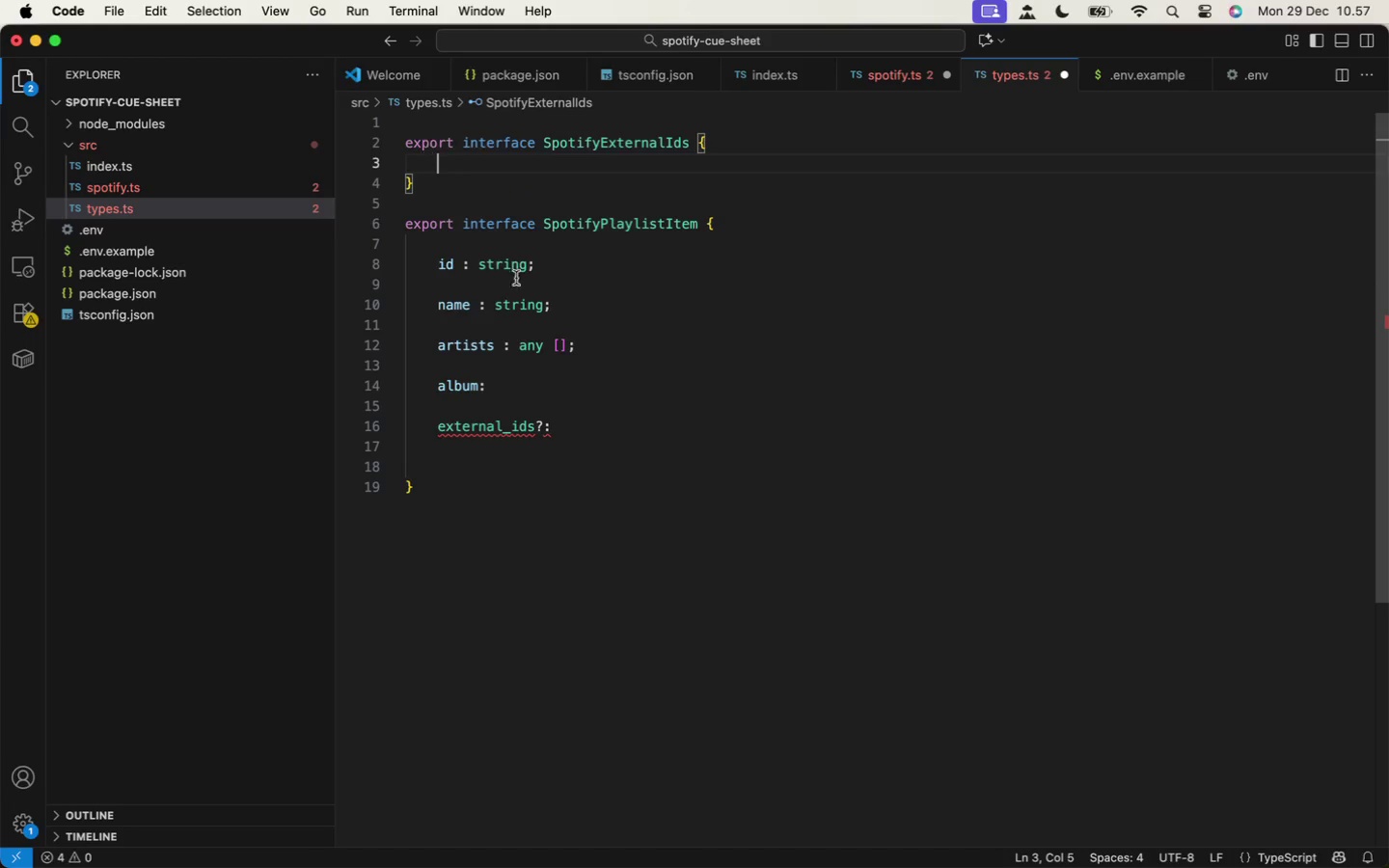 
key(Enter)
 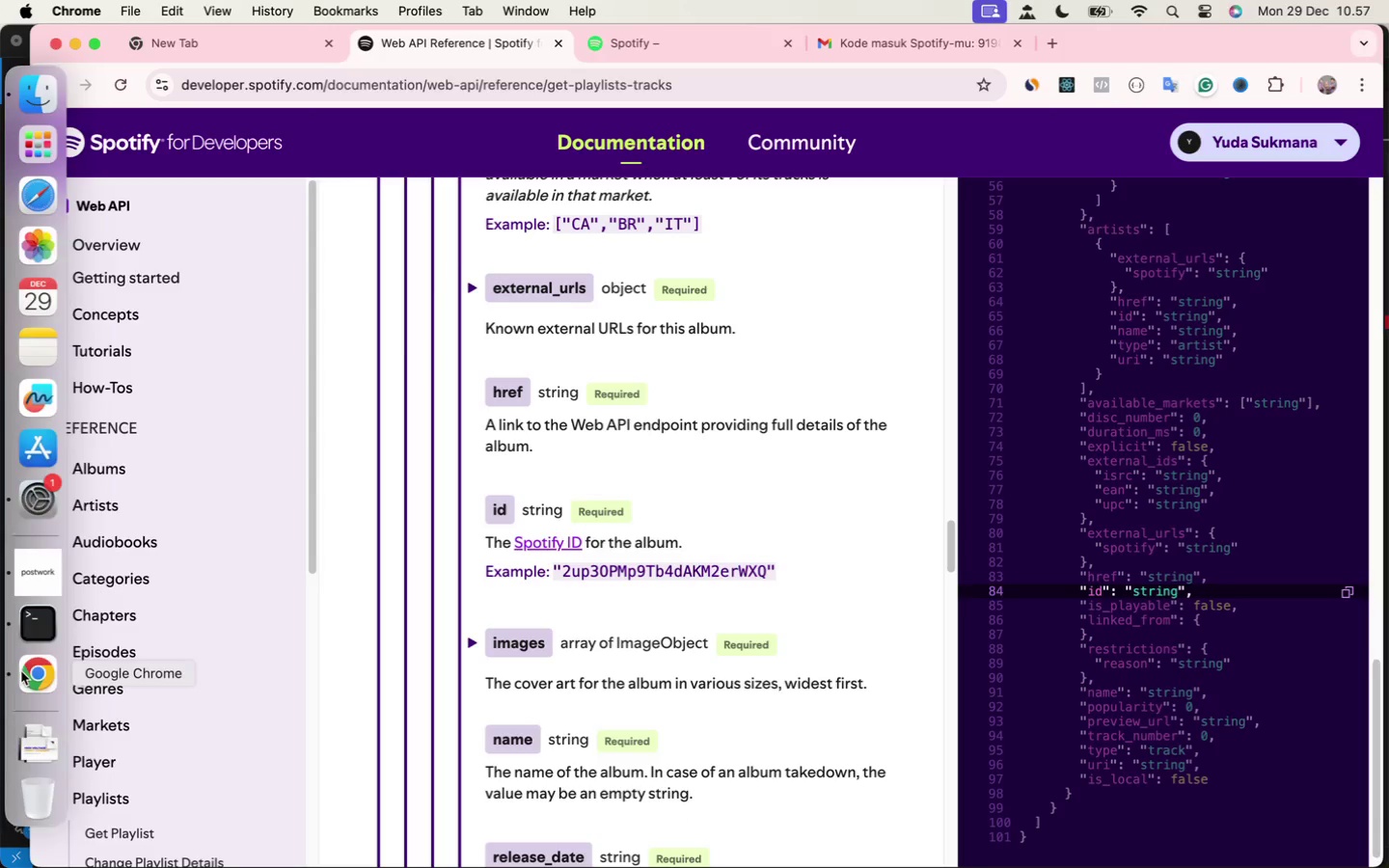 
left_click([14, 679])
 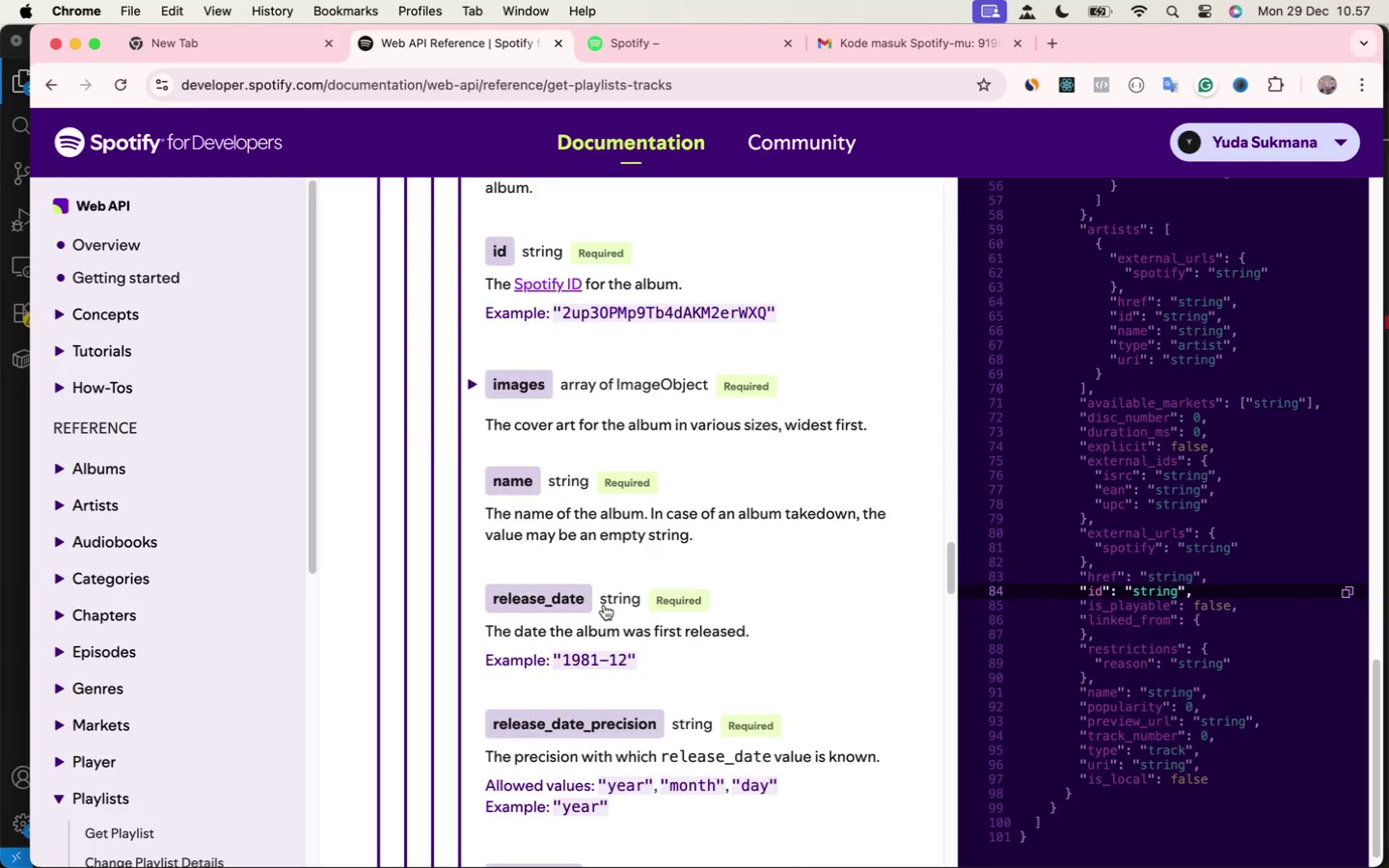 
scroll: coordinate [604, 605], scroll_direction: down, amount: 7.0
 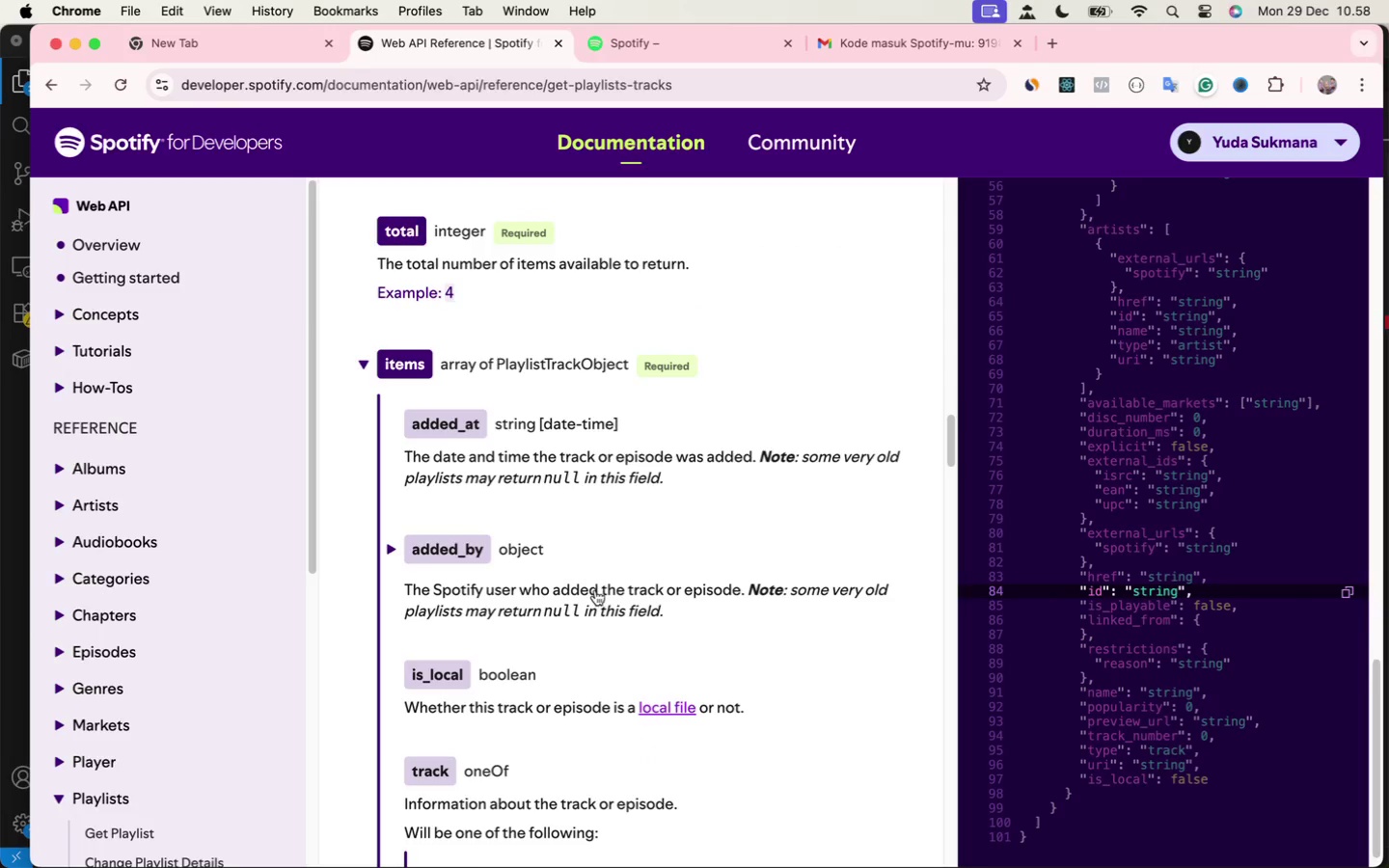 
scroll: coordinate [591, 585], scroll_direction: up, amount: 25.0
 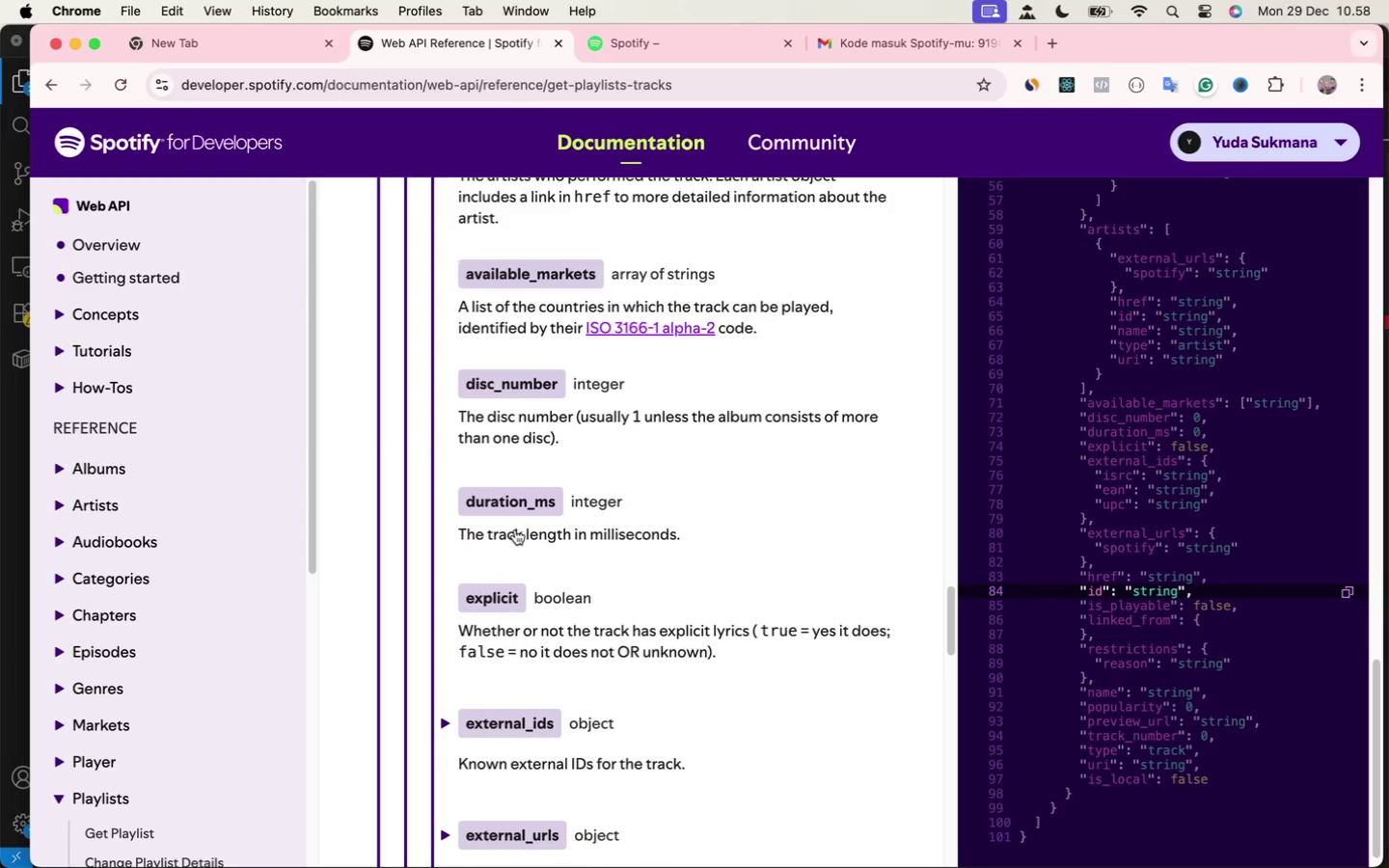 
scroll: coordinate [487, 623], scroll_direction: down, amount: 20.0
 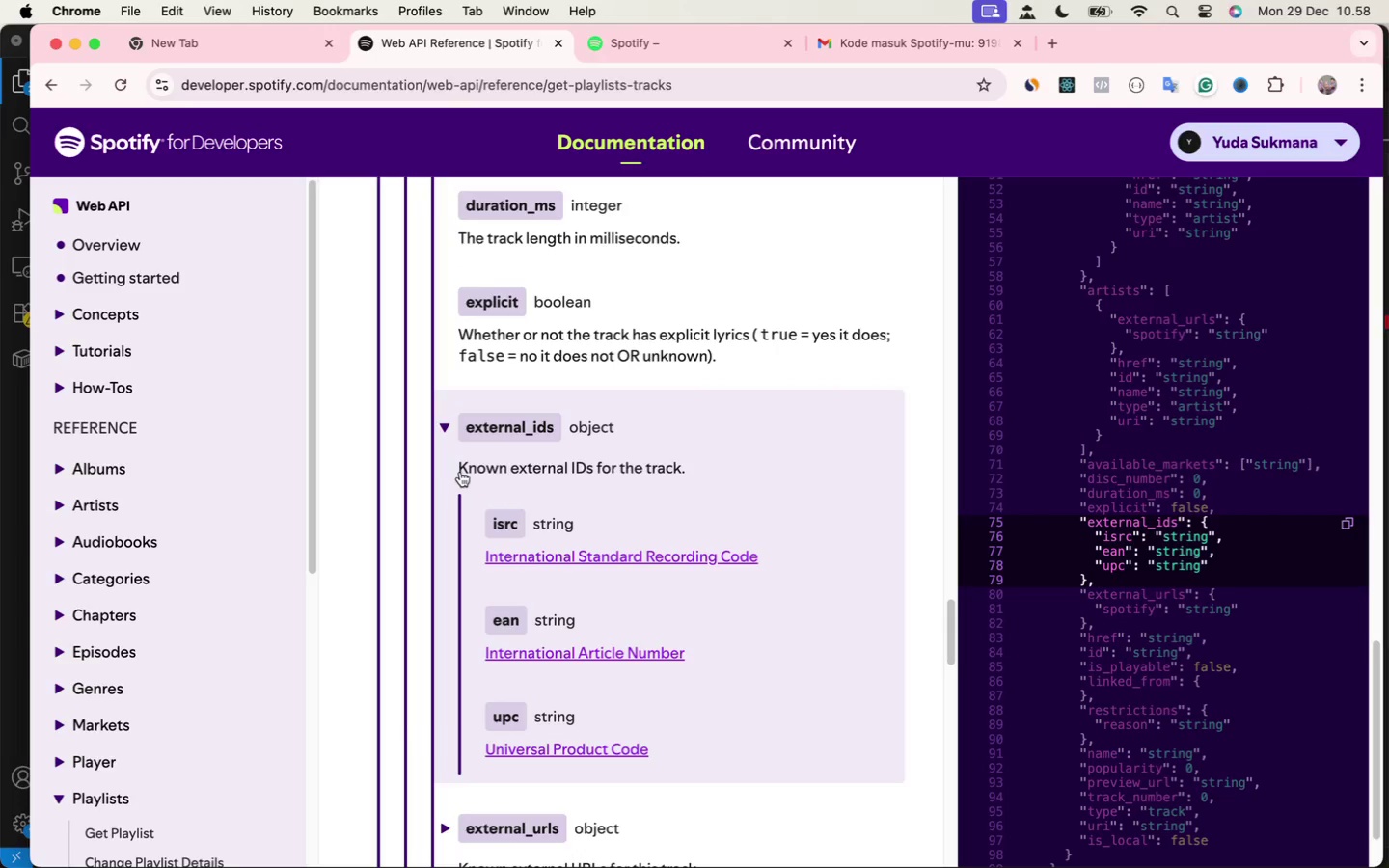 
left_click_drag(start_coordinate=[458, 472], to_coordinate=[769, 762])
 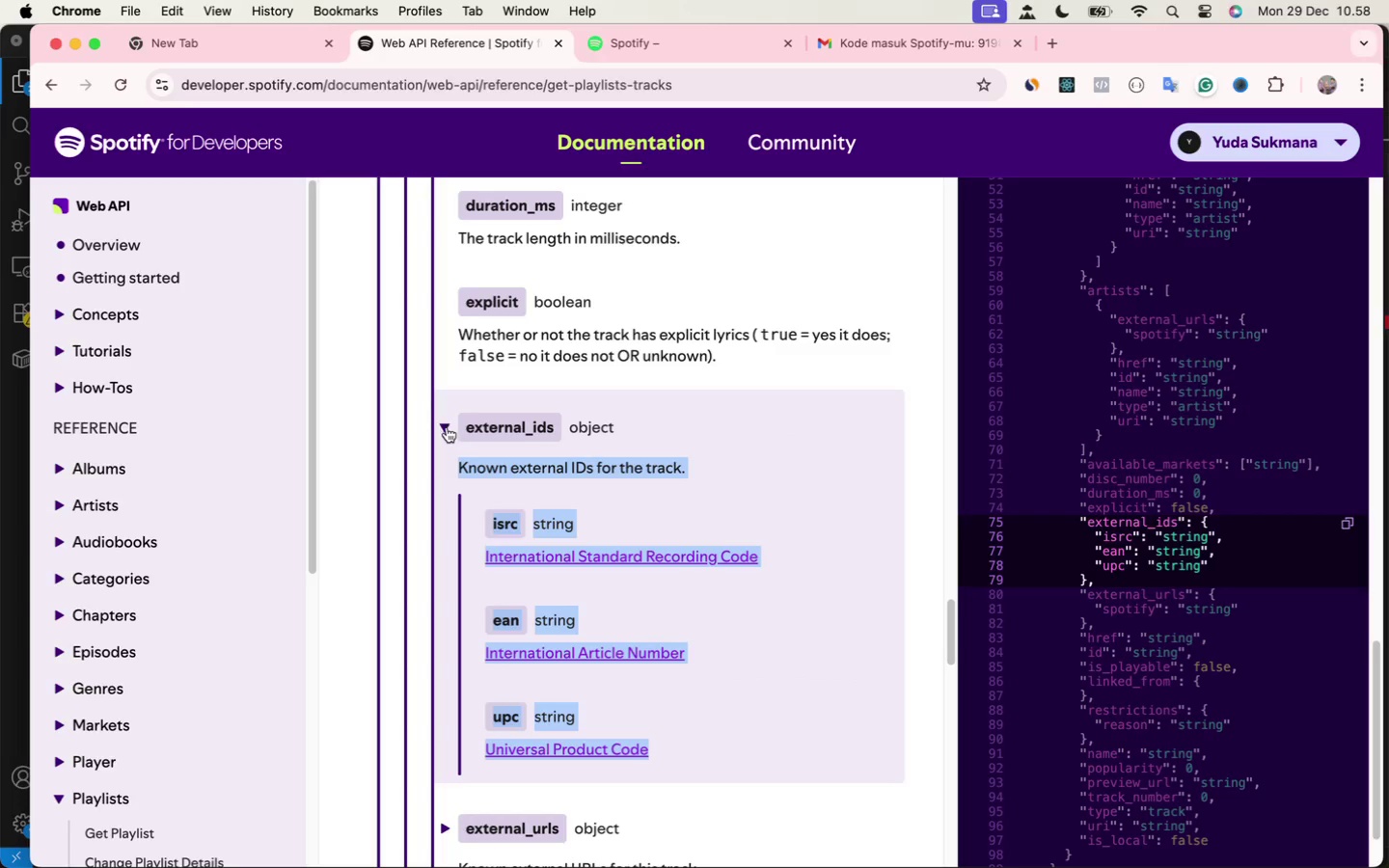 
left_click([449, 424])
 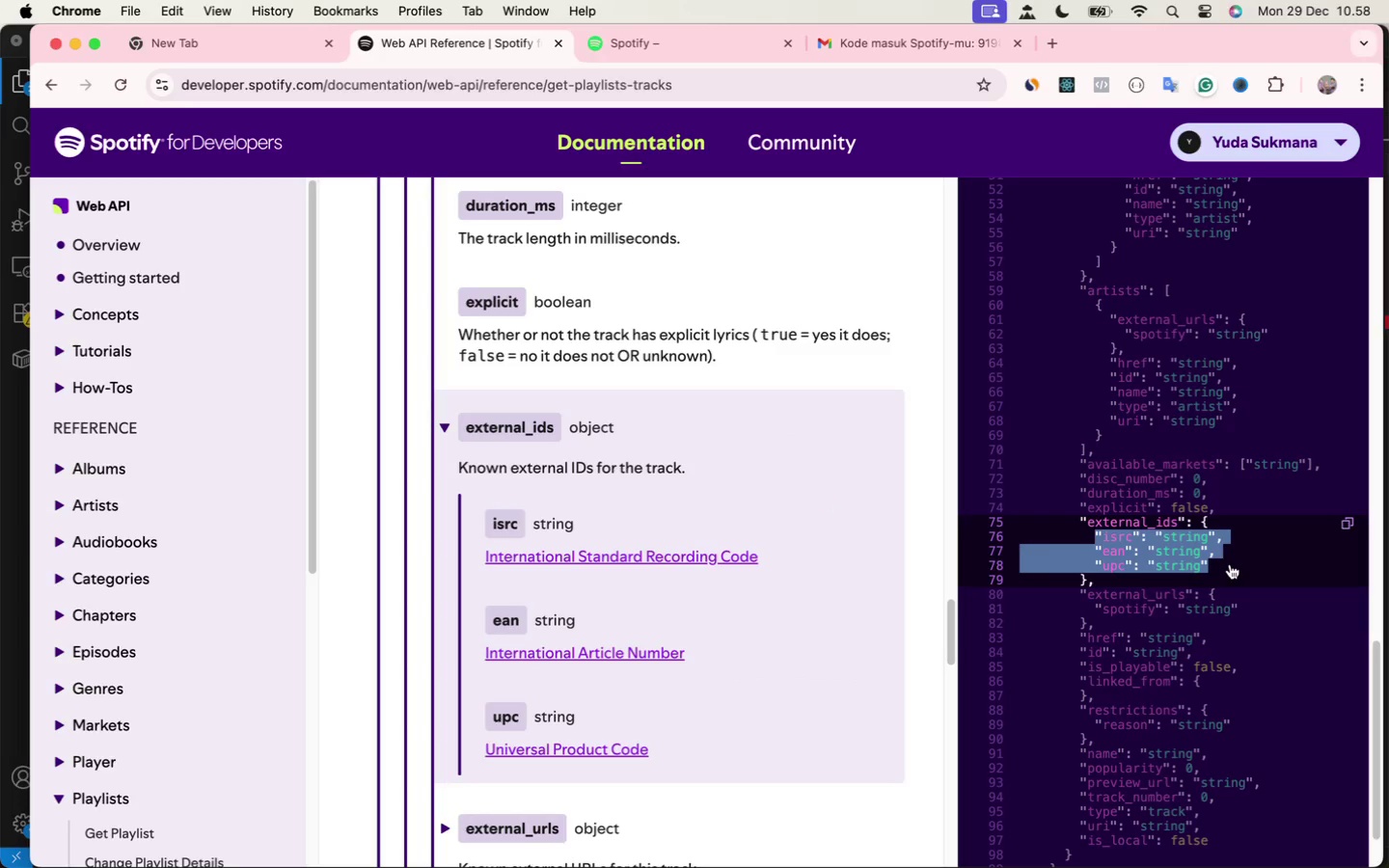 
left_click_drag(start_coordinate=[1092, 532], to_coordinate=[1231, 564])
 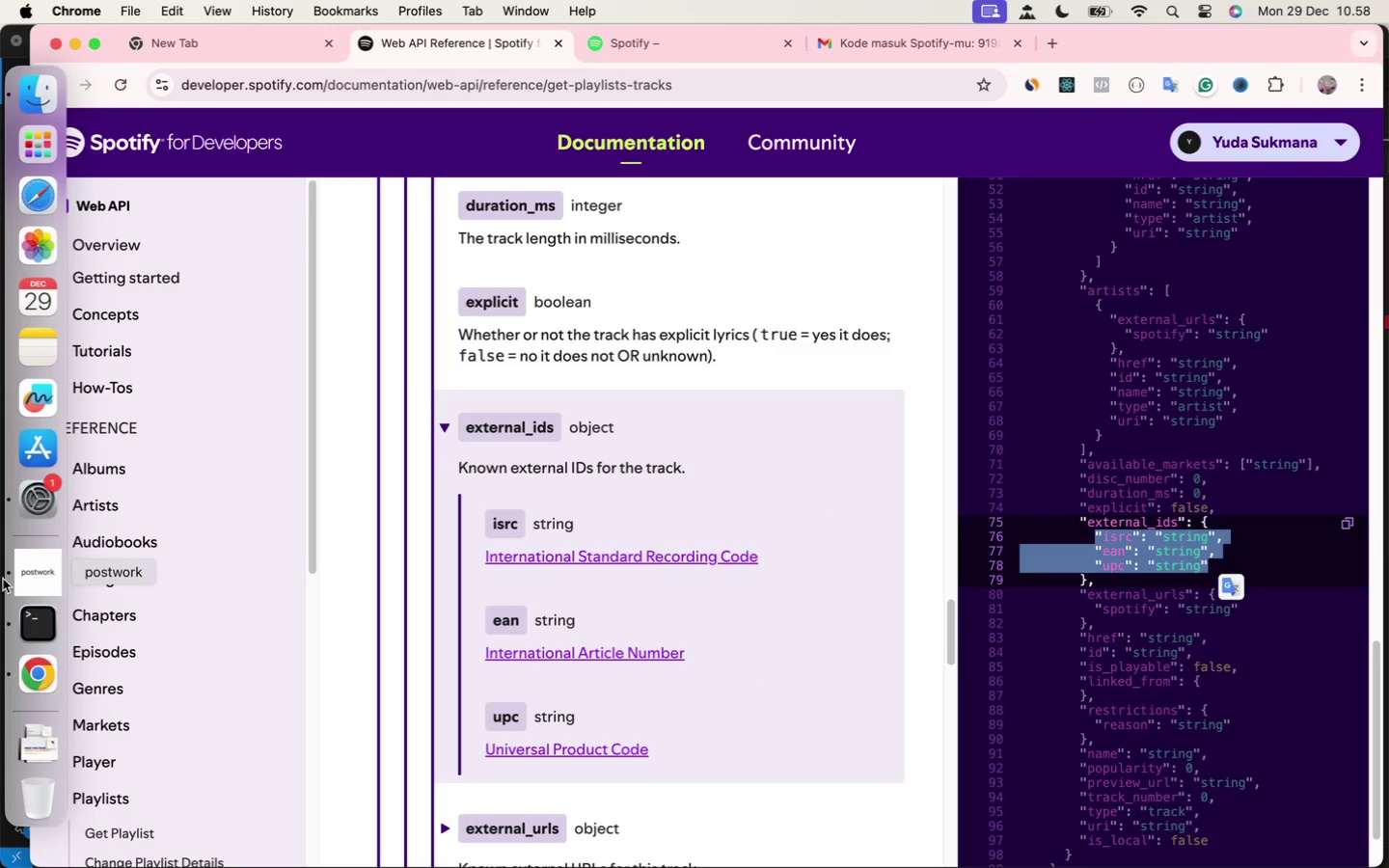 
key(Meta+C)
 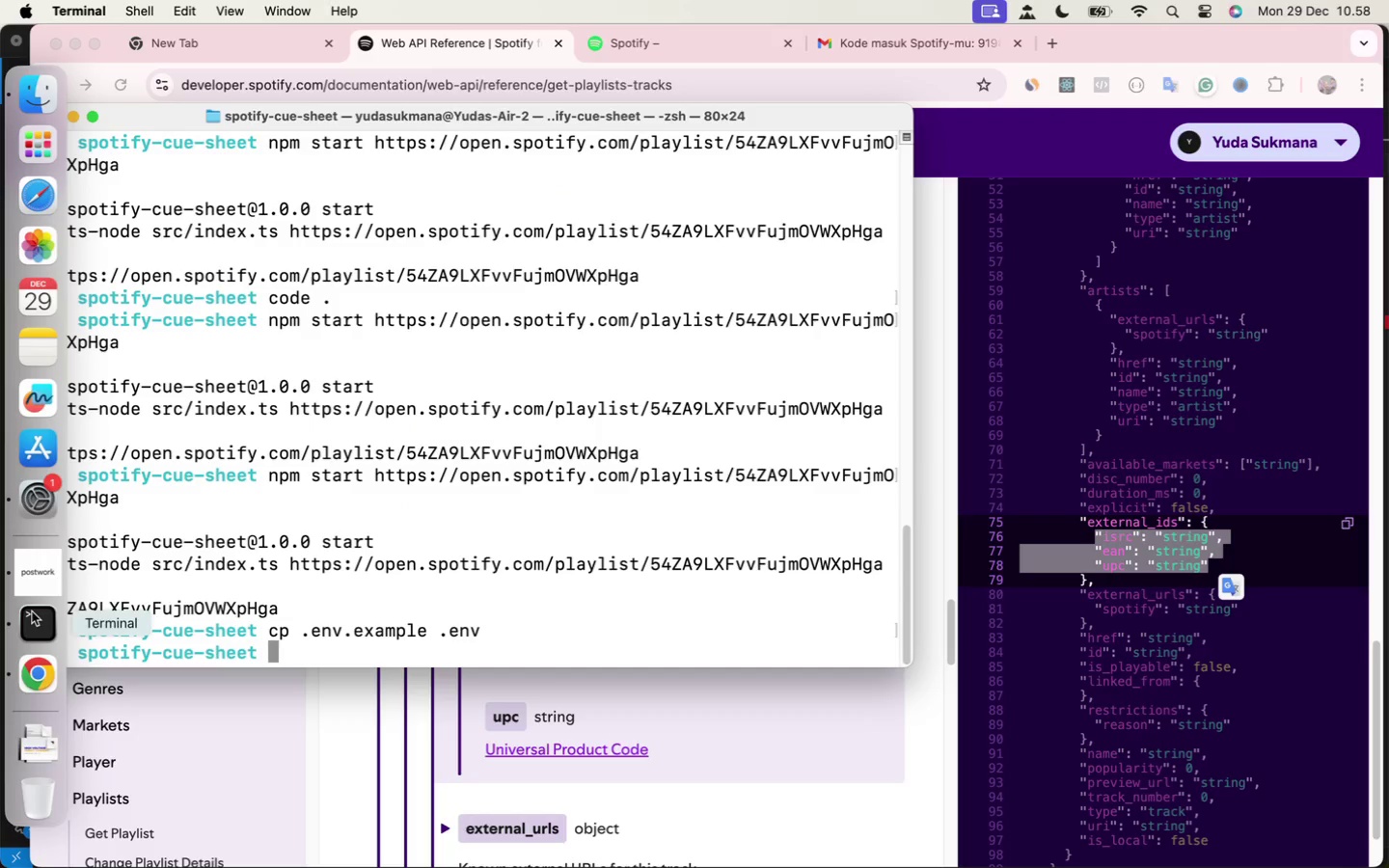 
left_click([36, 615])
 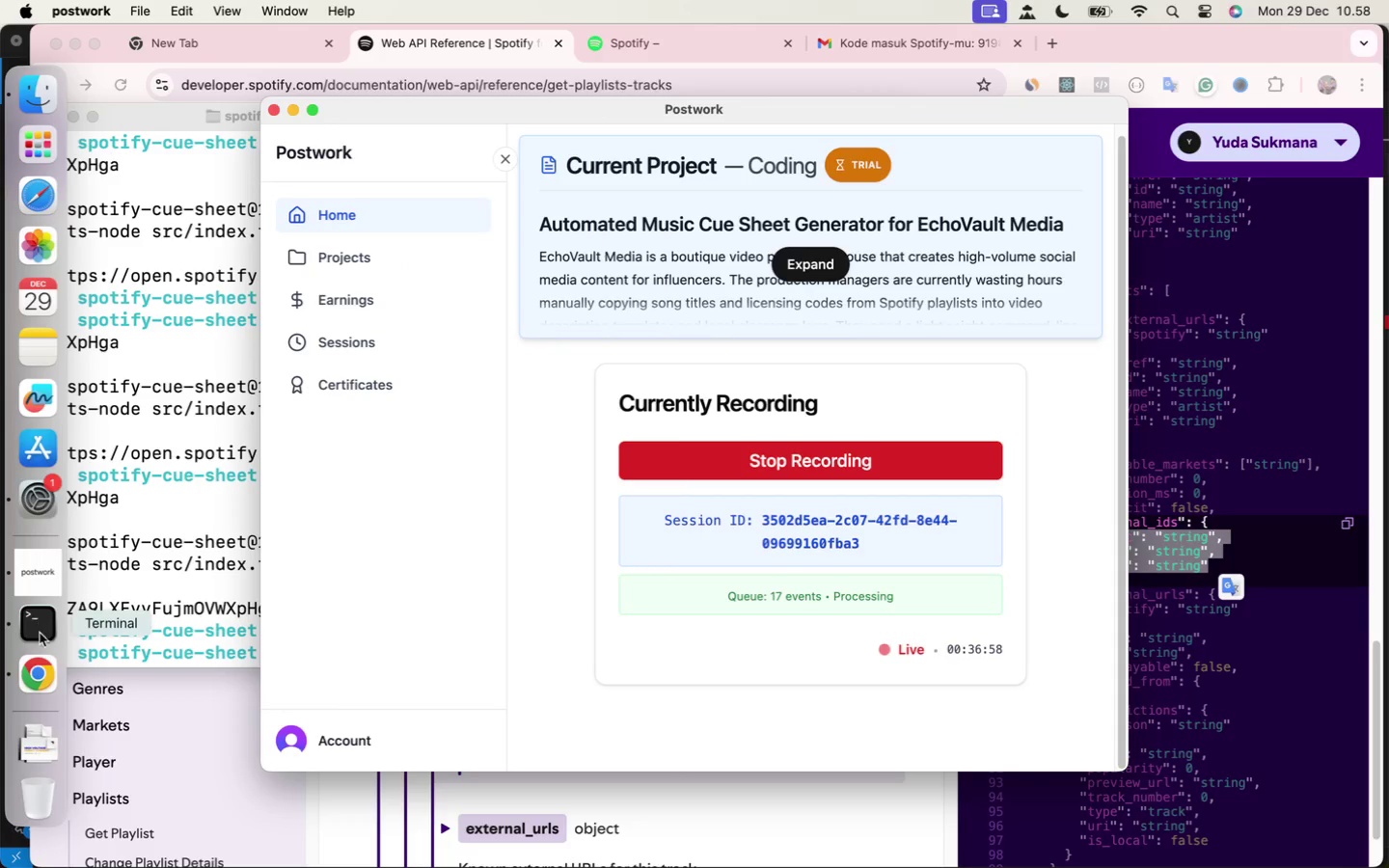 
left_click([34, 584])